 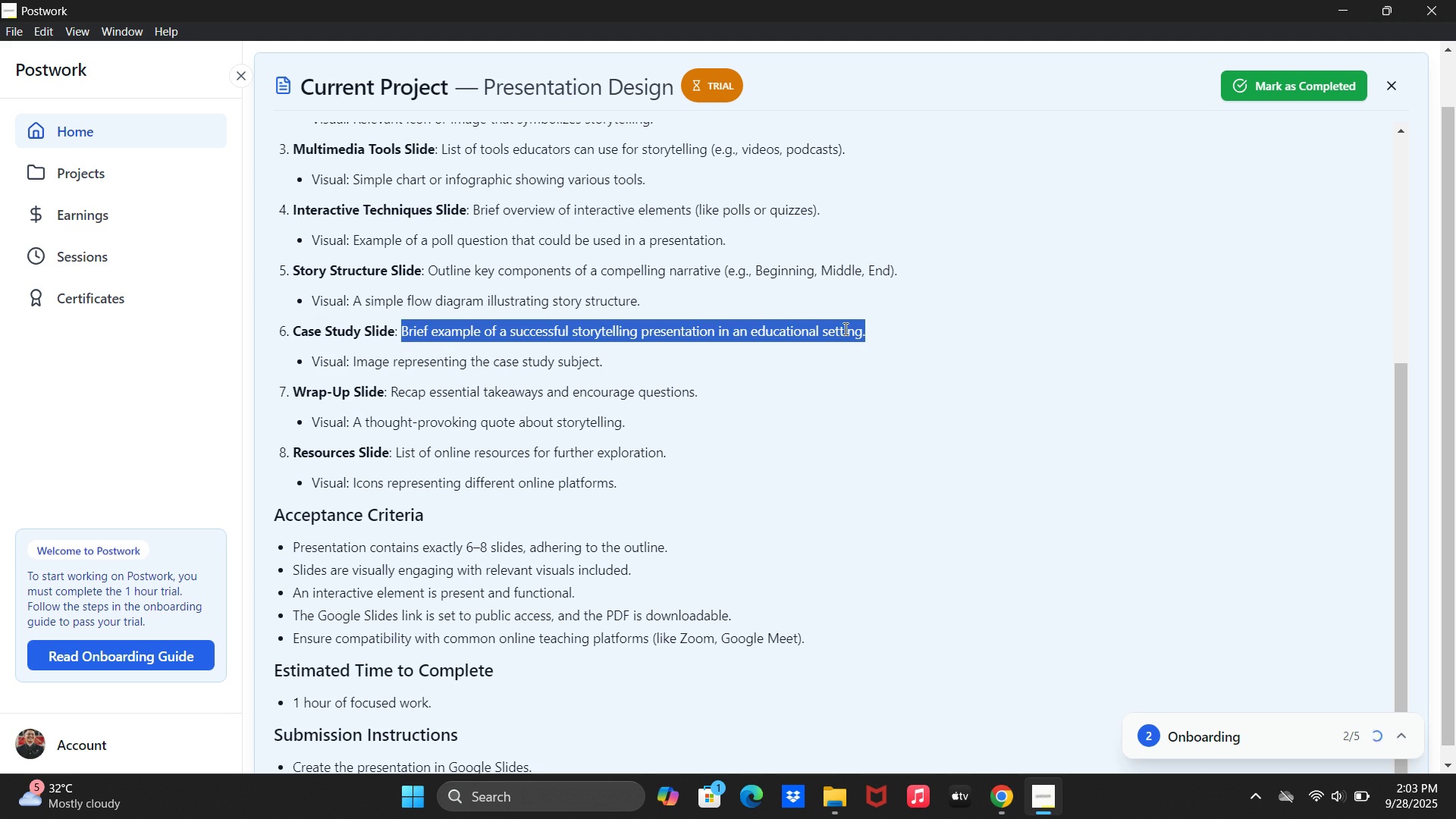 
key(Control+C)
 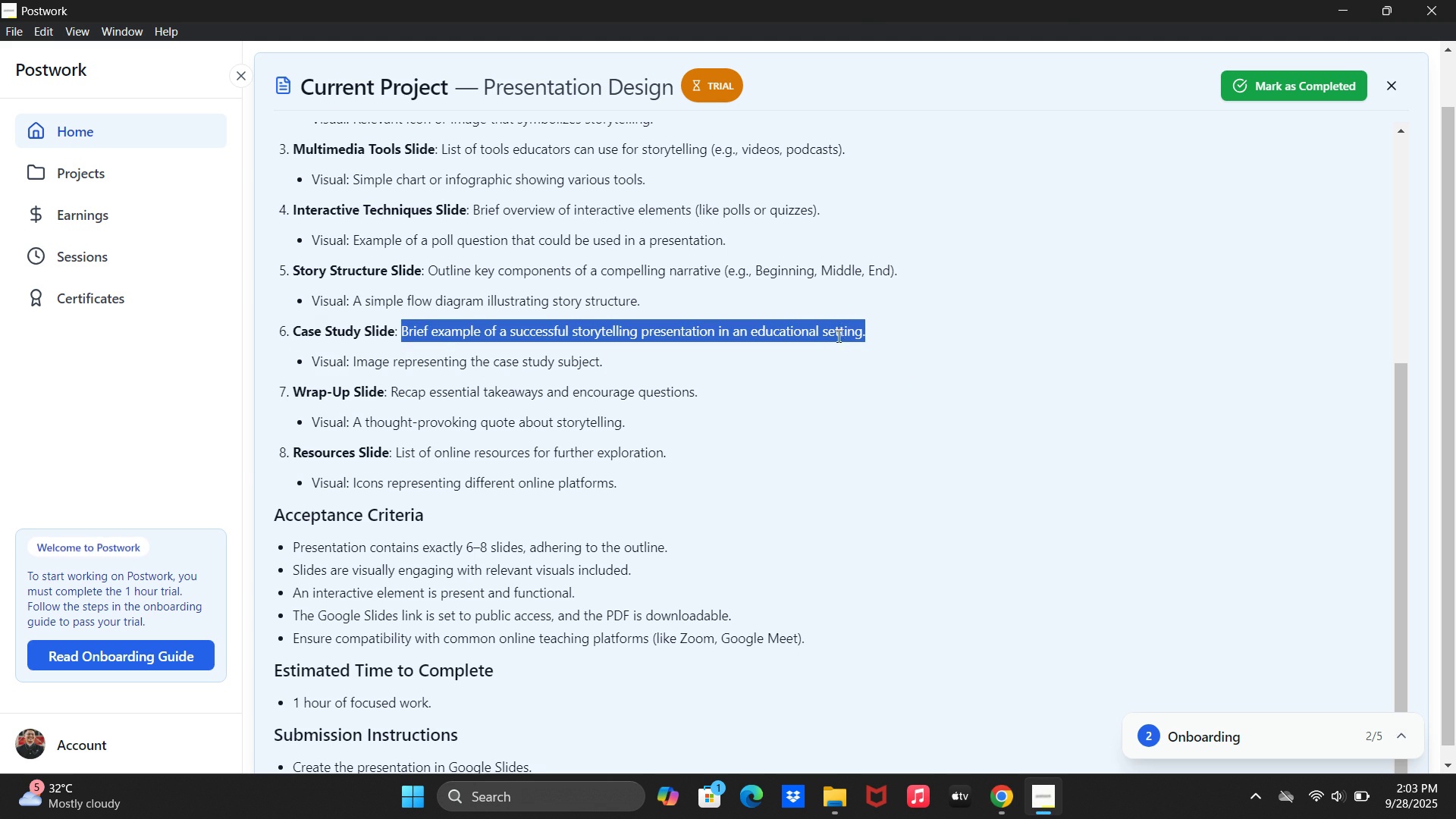 
key(Alt+AltLeft)
 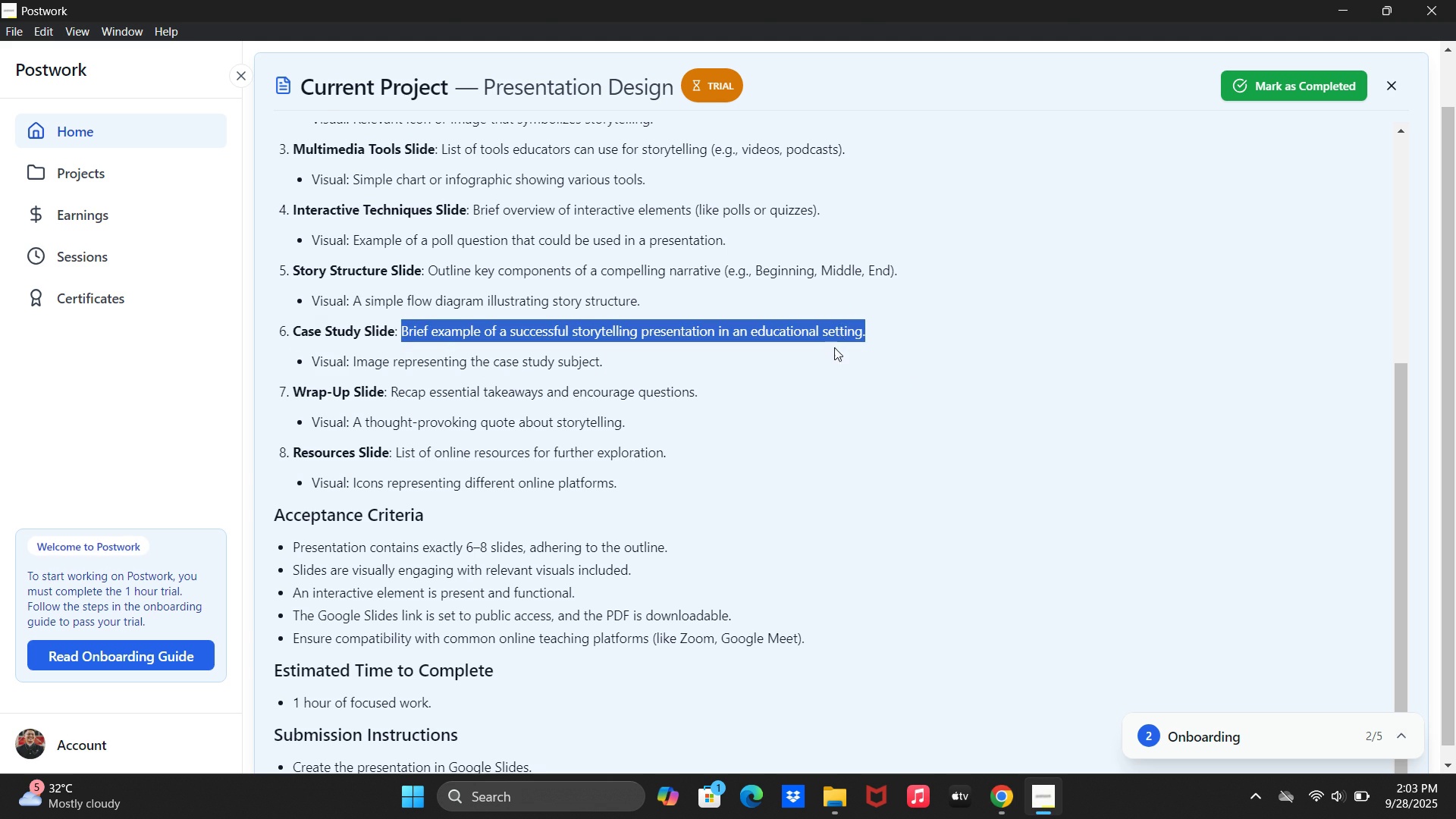 
key(Alt+Tab)
 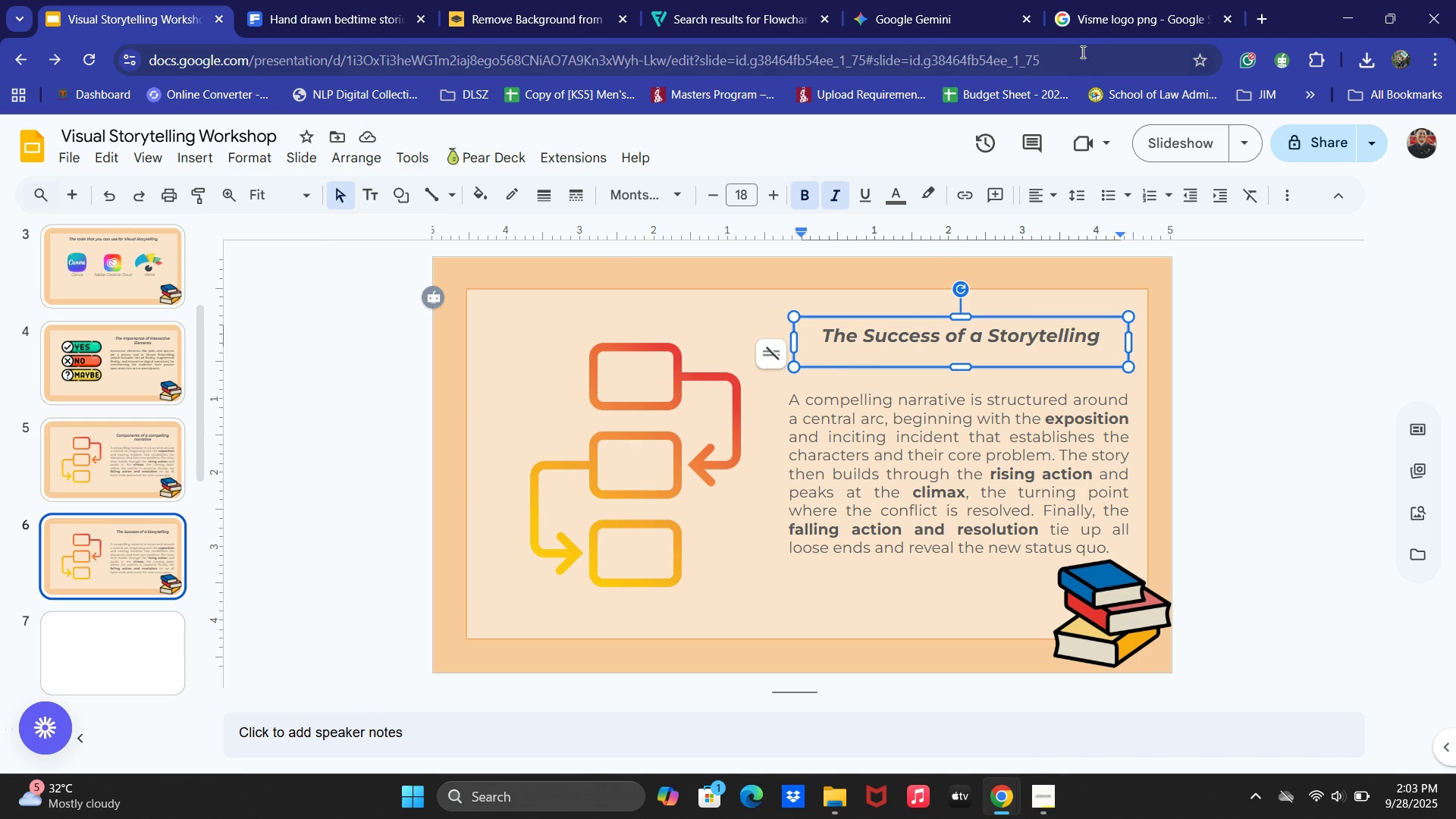 
left_click([1097, 21])